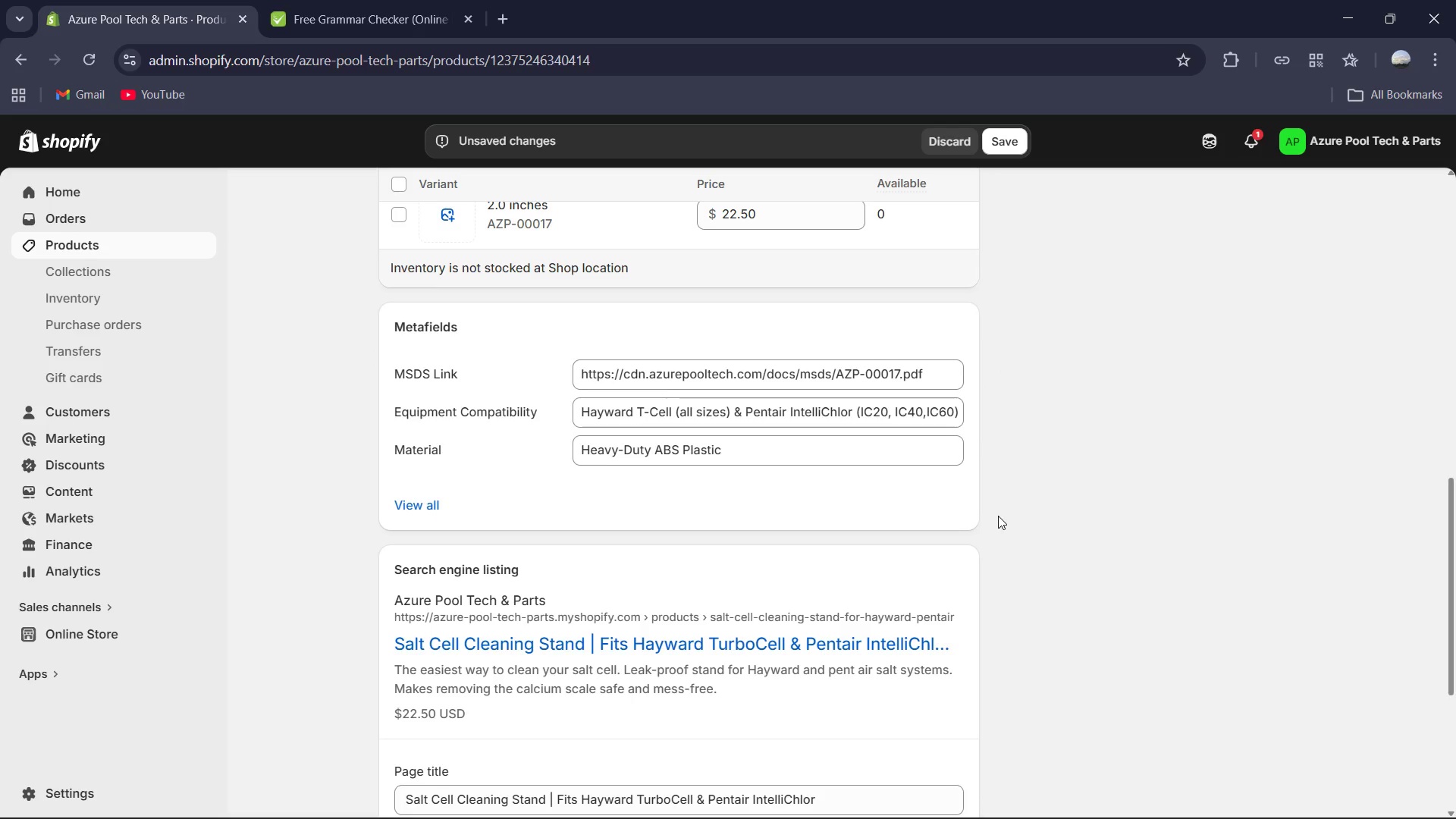 
scroll: coordinate [1233, 474], scroll_direction: up, amount: 5.0
 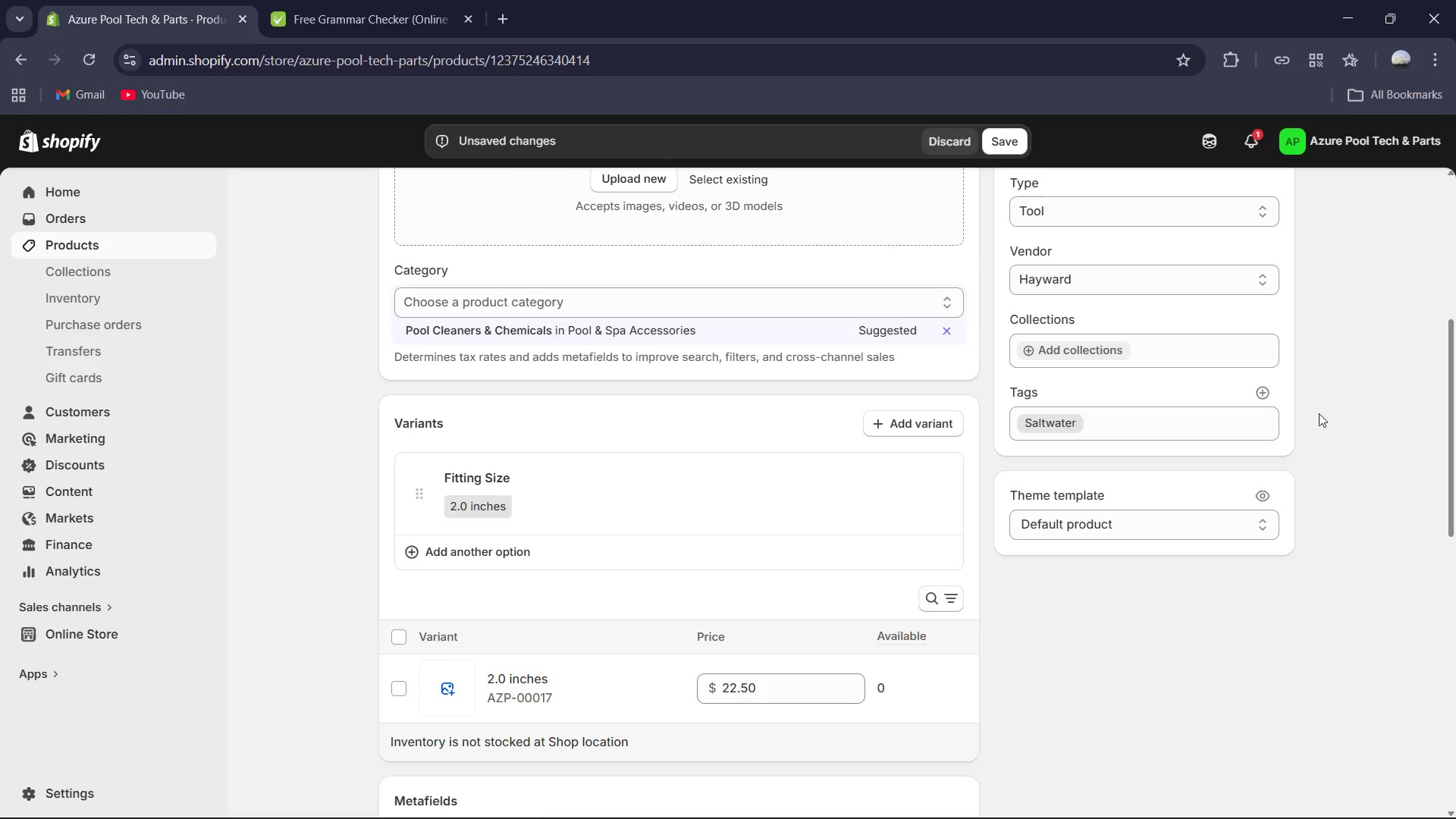 
left_click([1257, 394])
 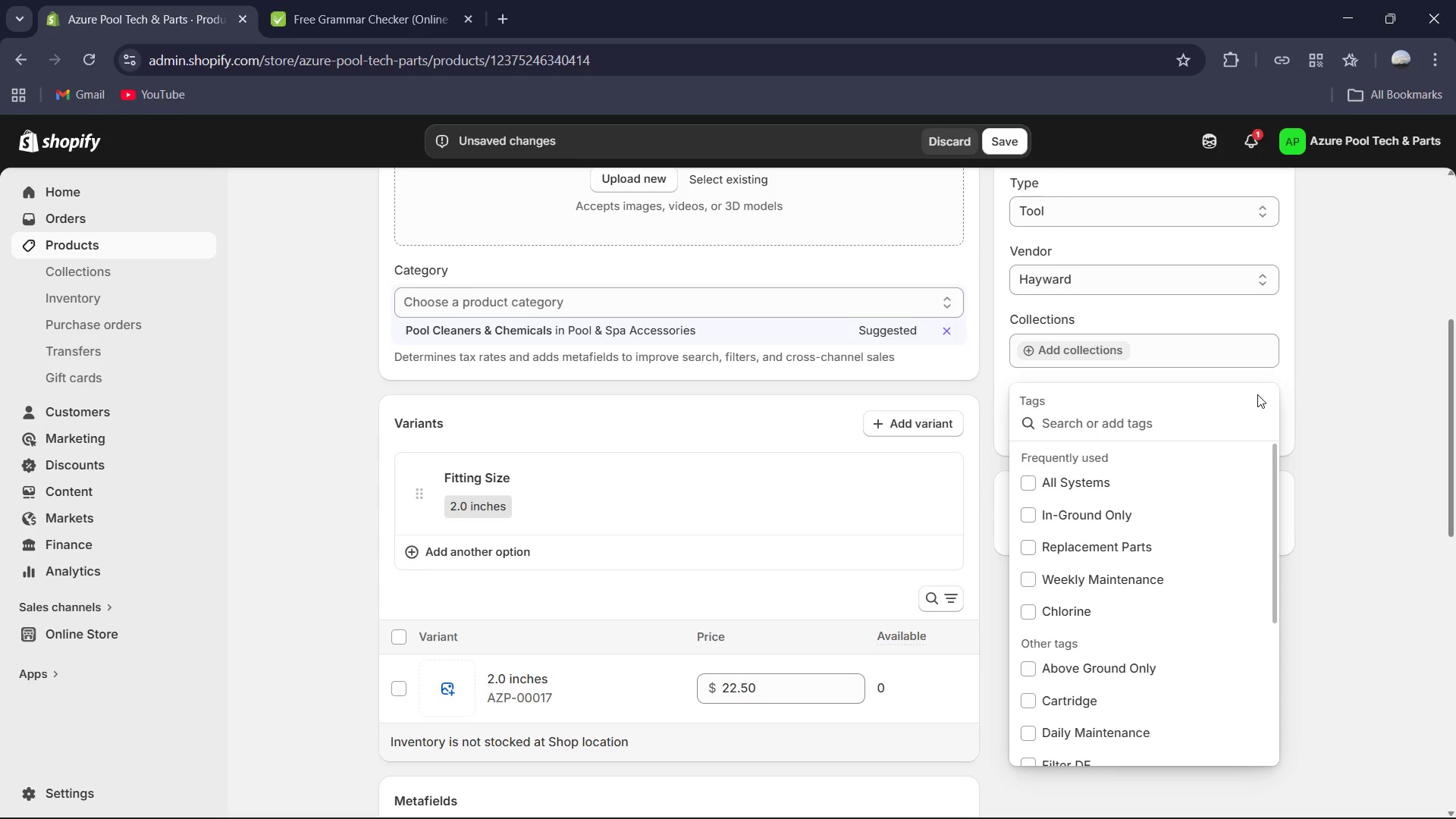 
type(seasonal)
 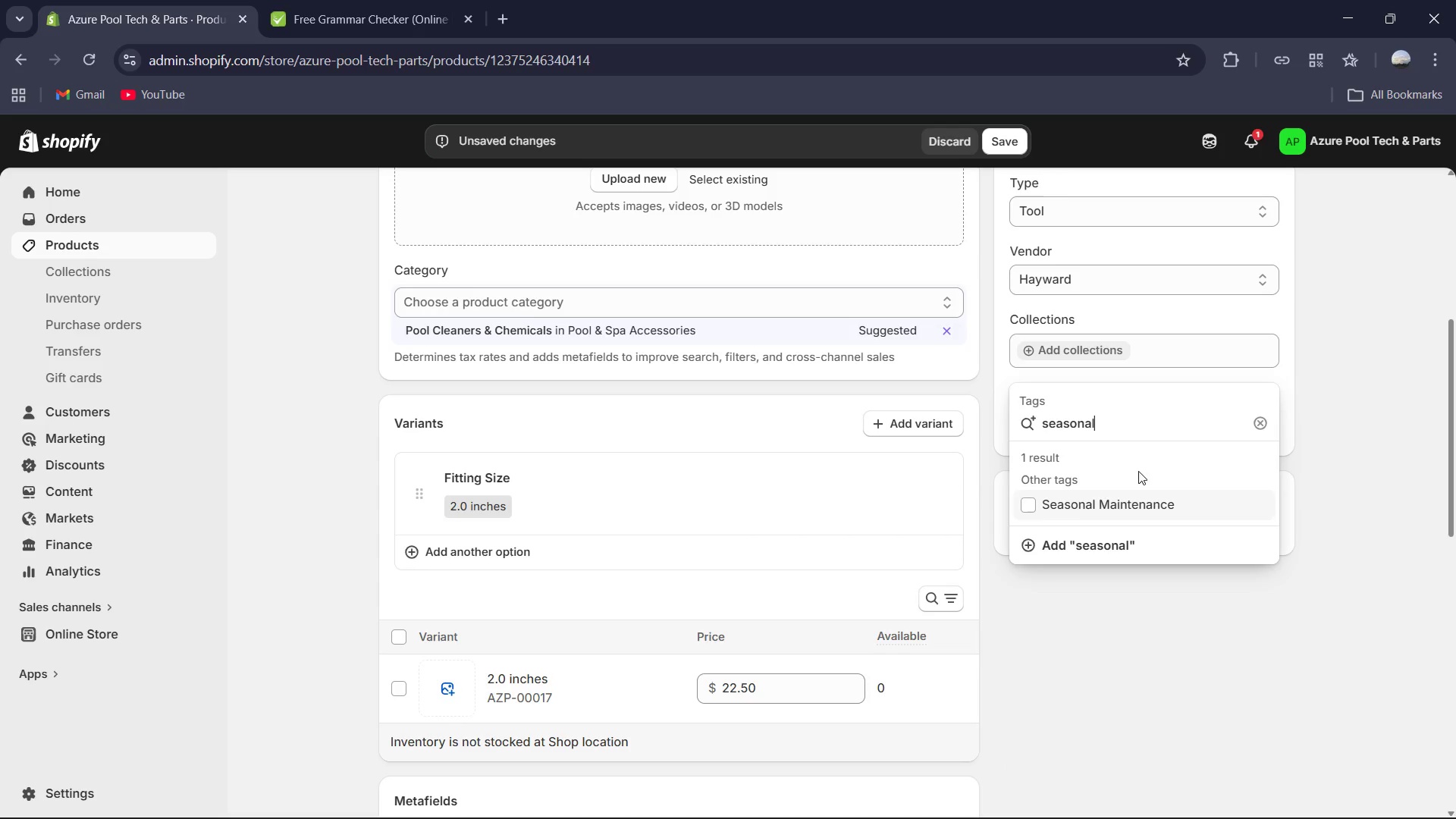 
left_click([1072, 508])
 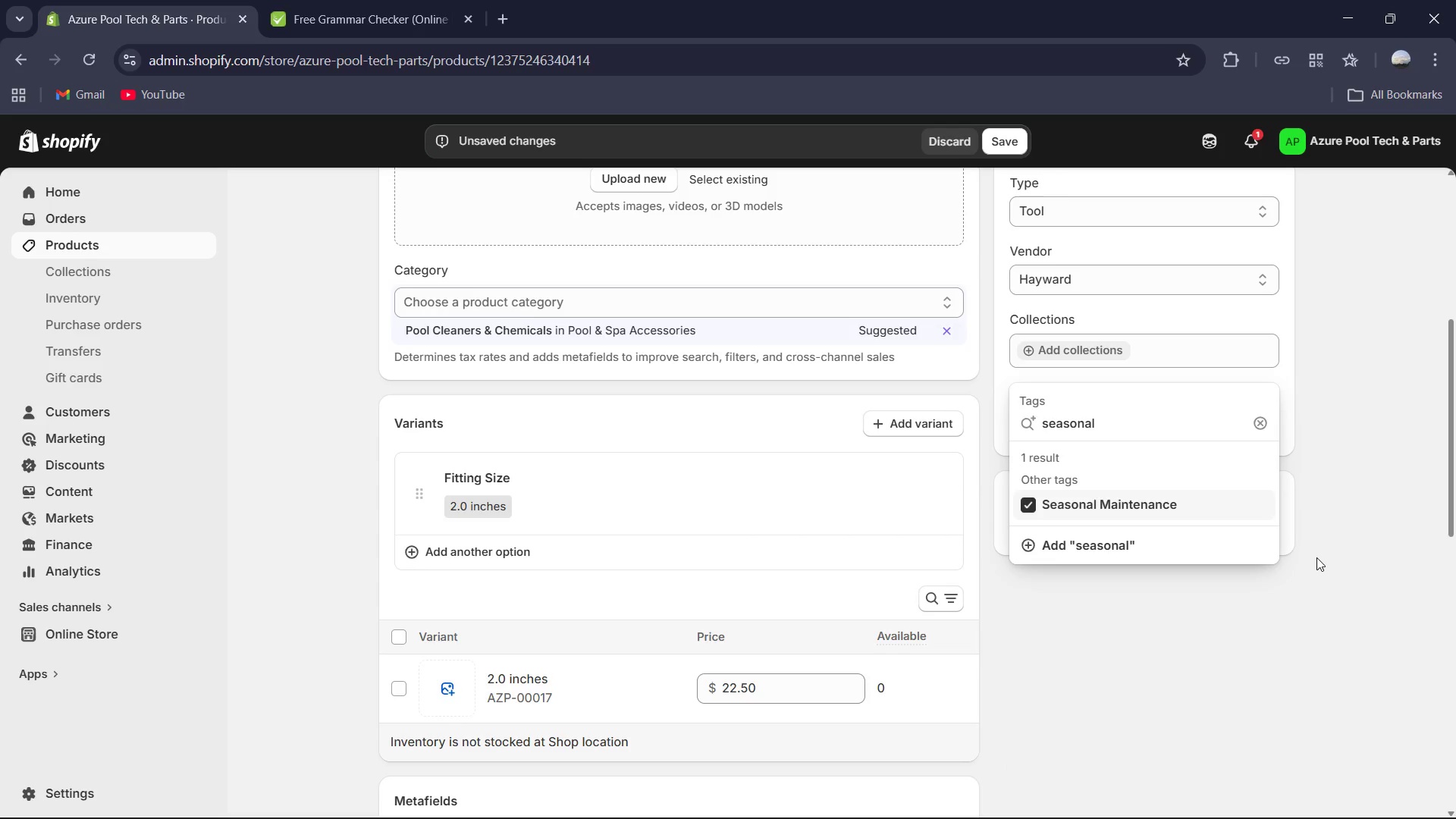 
left_click([1317, 557])
 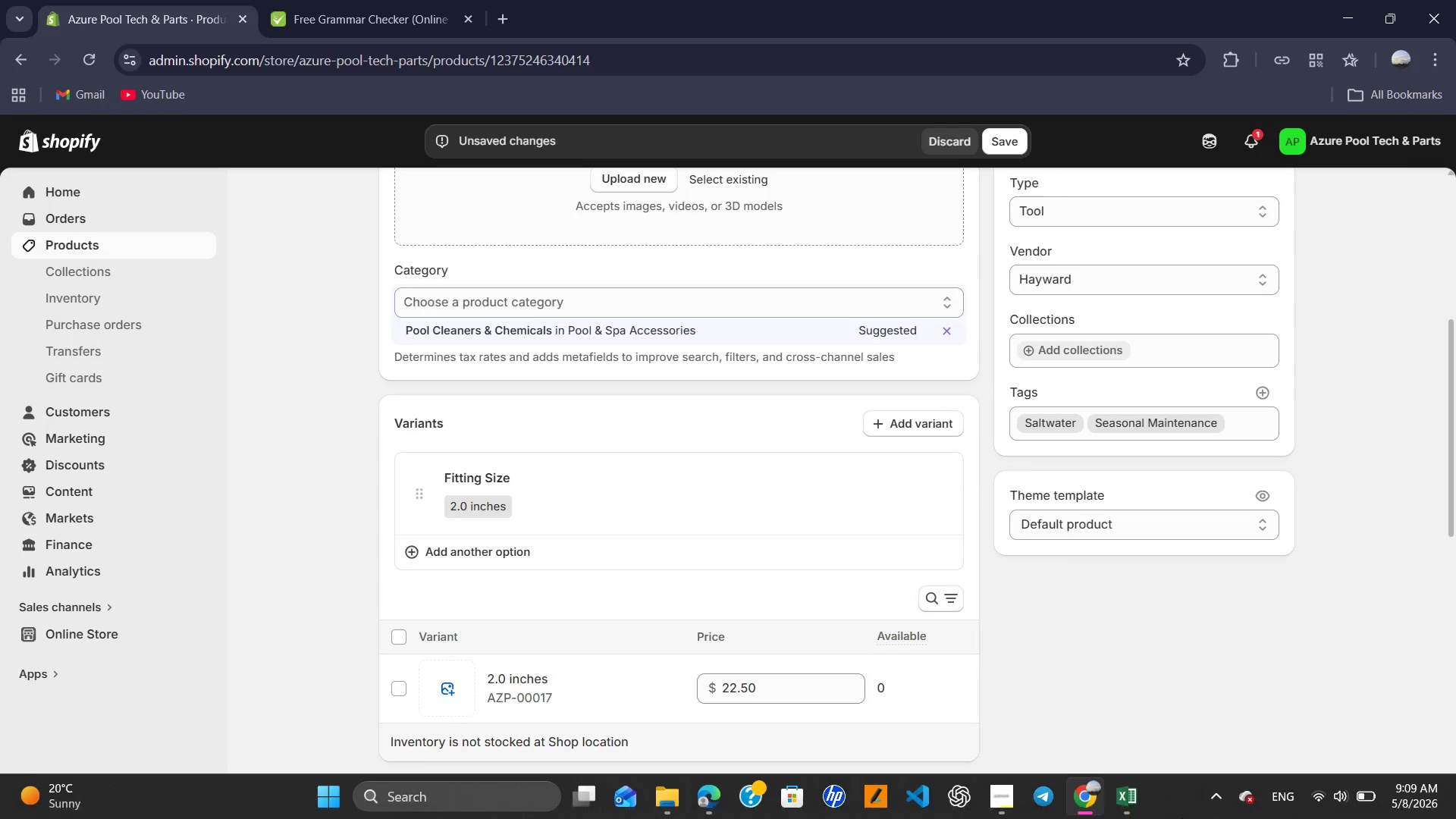 
left_click([1007, 789])